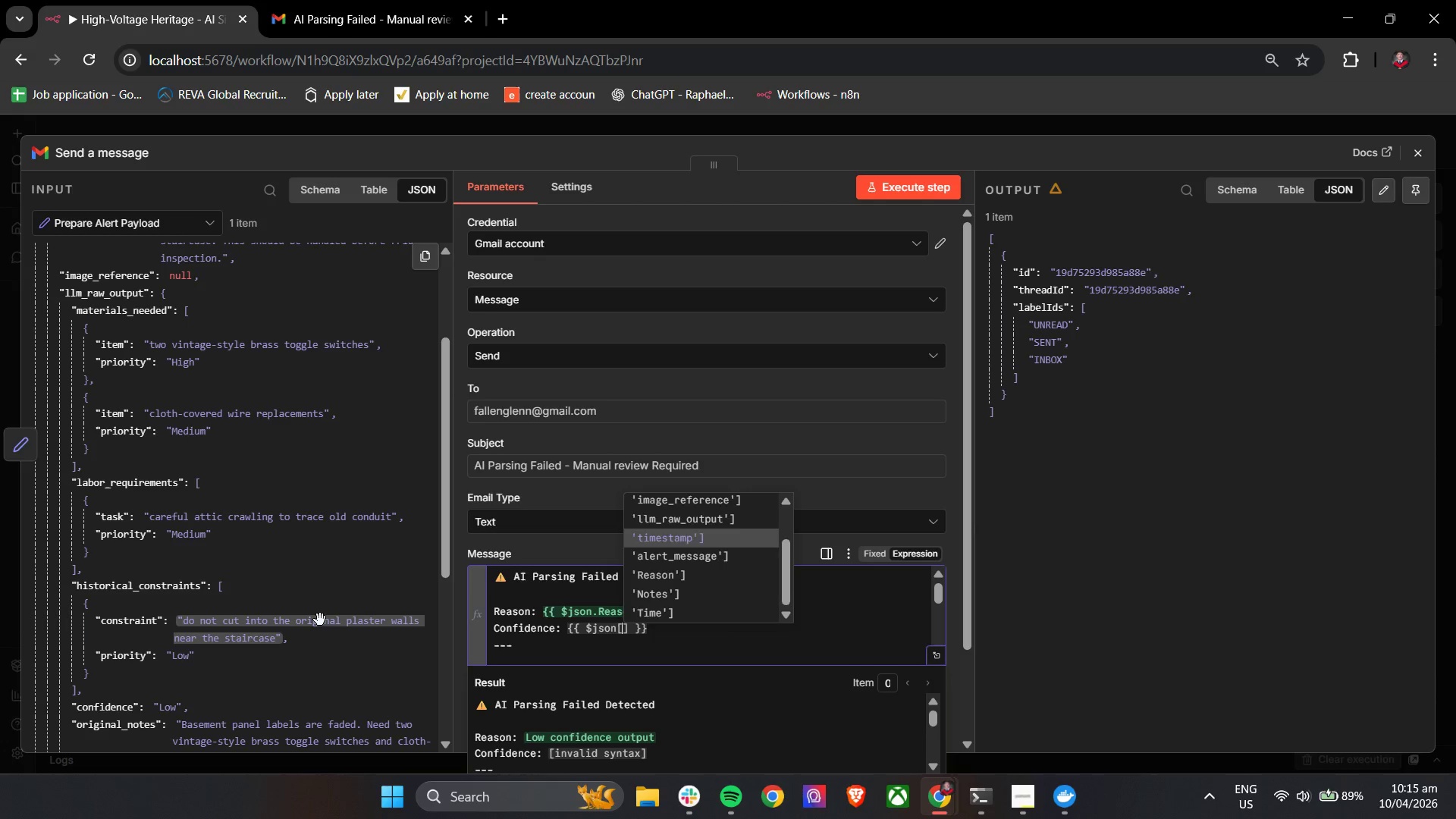 
key(ArrowUp)
 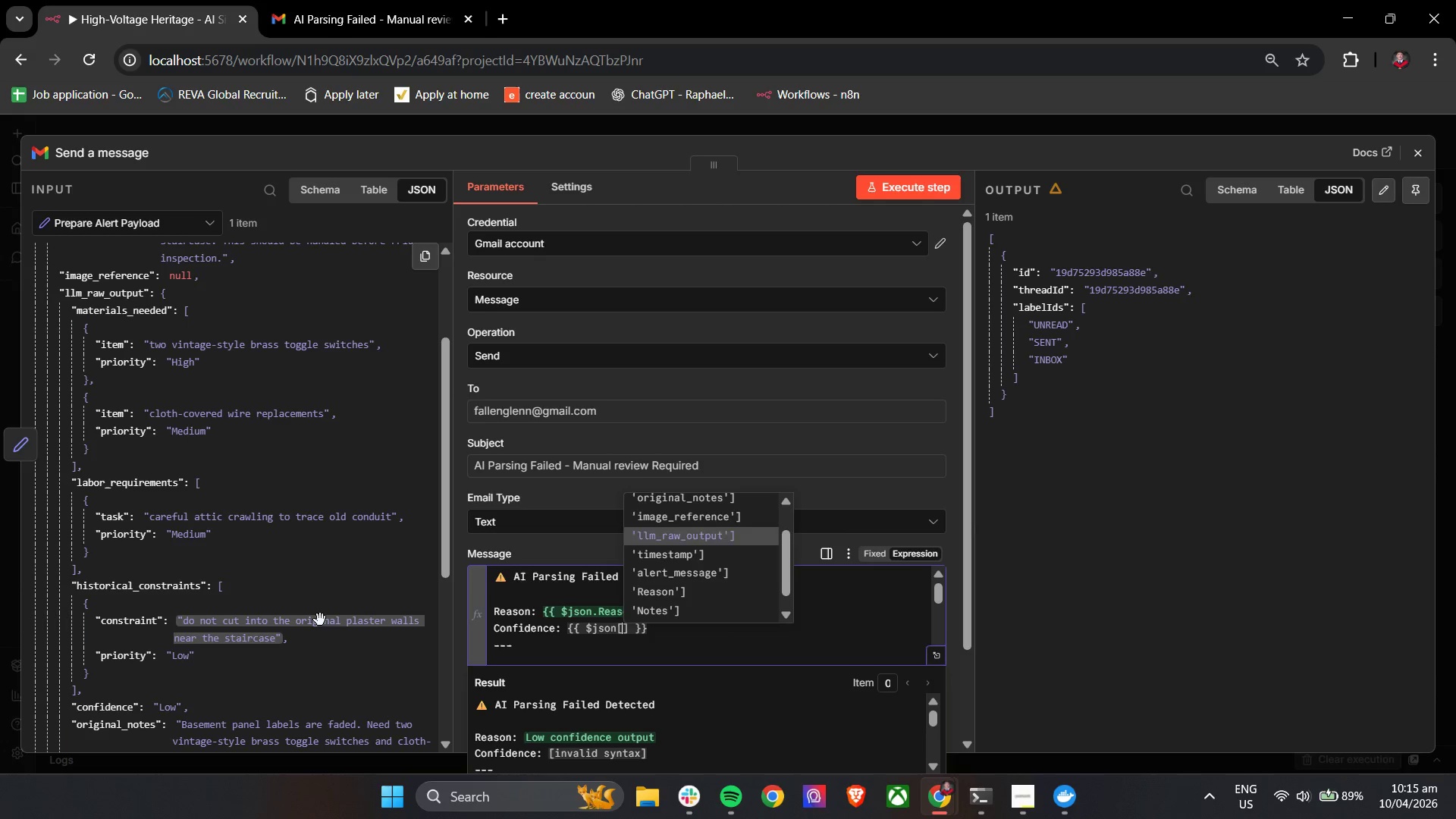 
key(ArrowUp)
 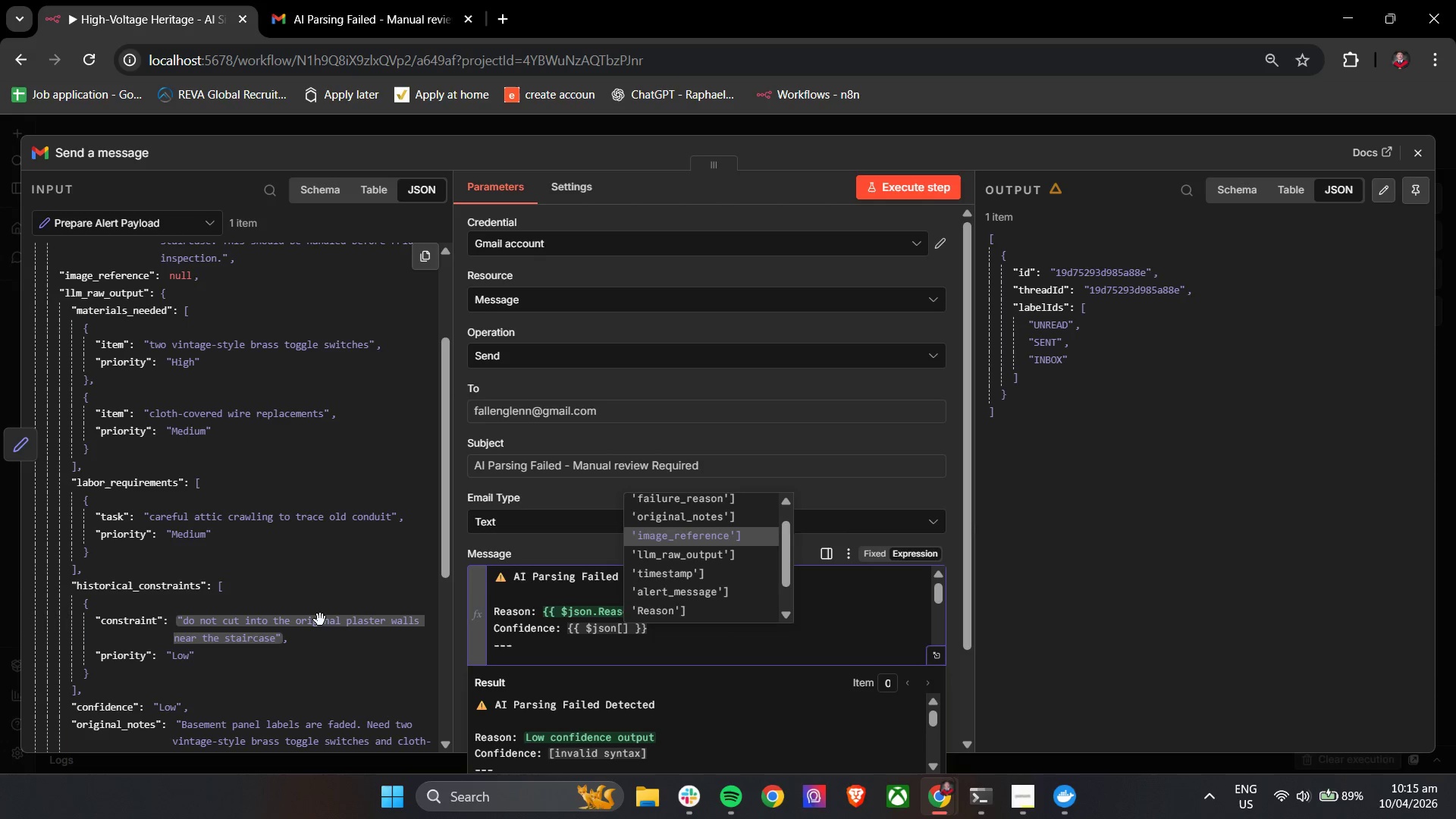 
key(ArrowUp)
 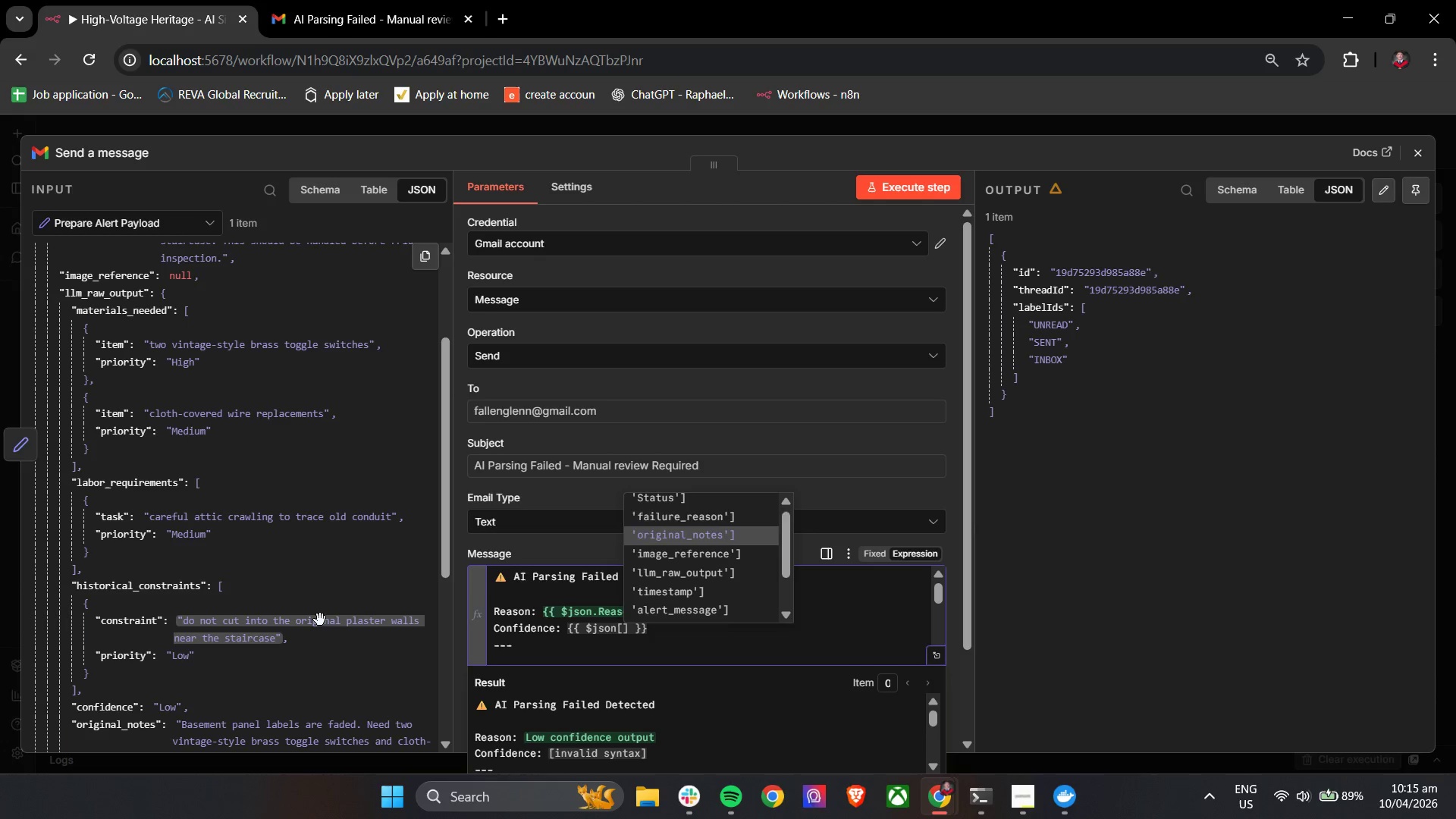 
hold_key(key=ArrowUp, duration=0.33)
 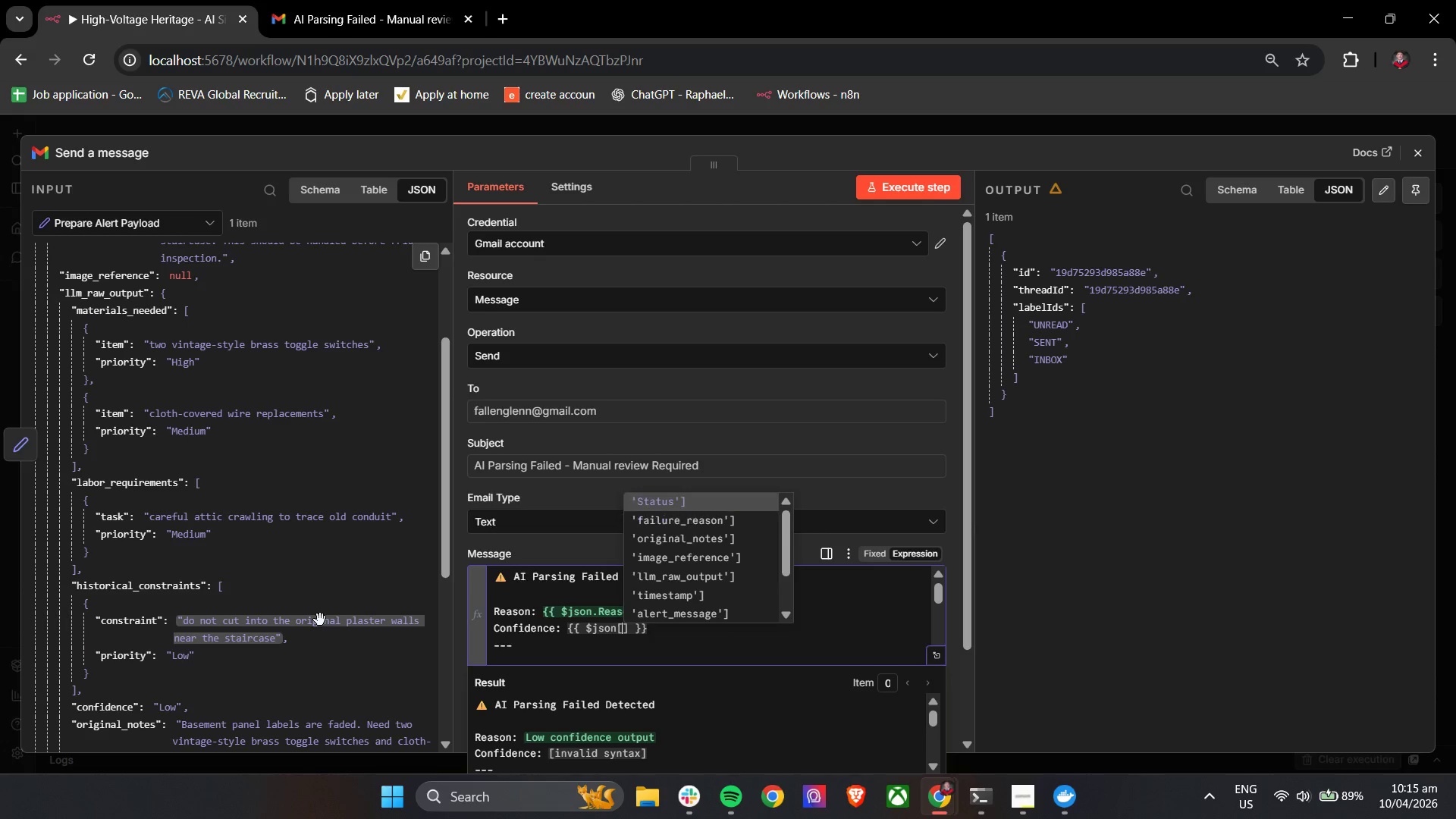 
key(ArrowUp)
 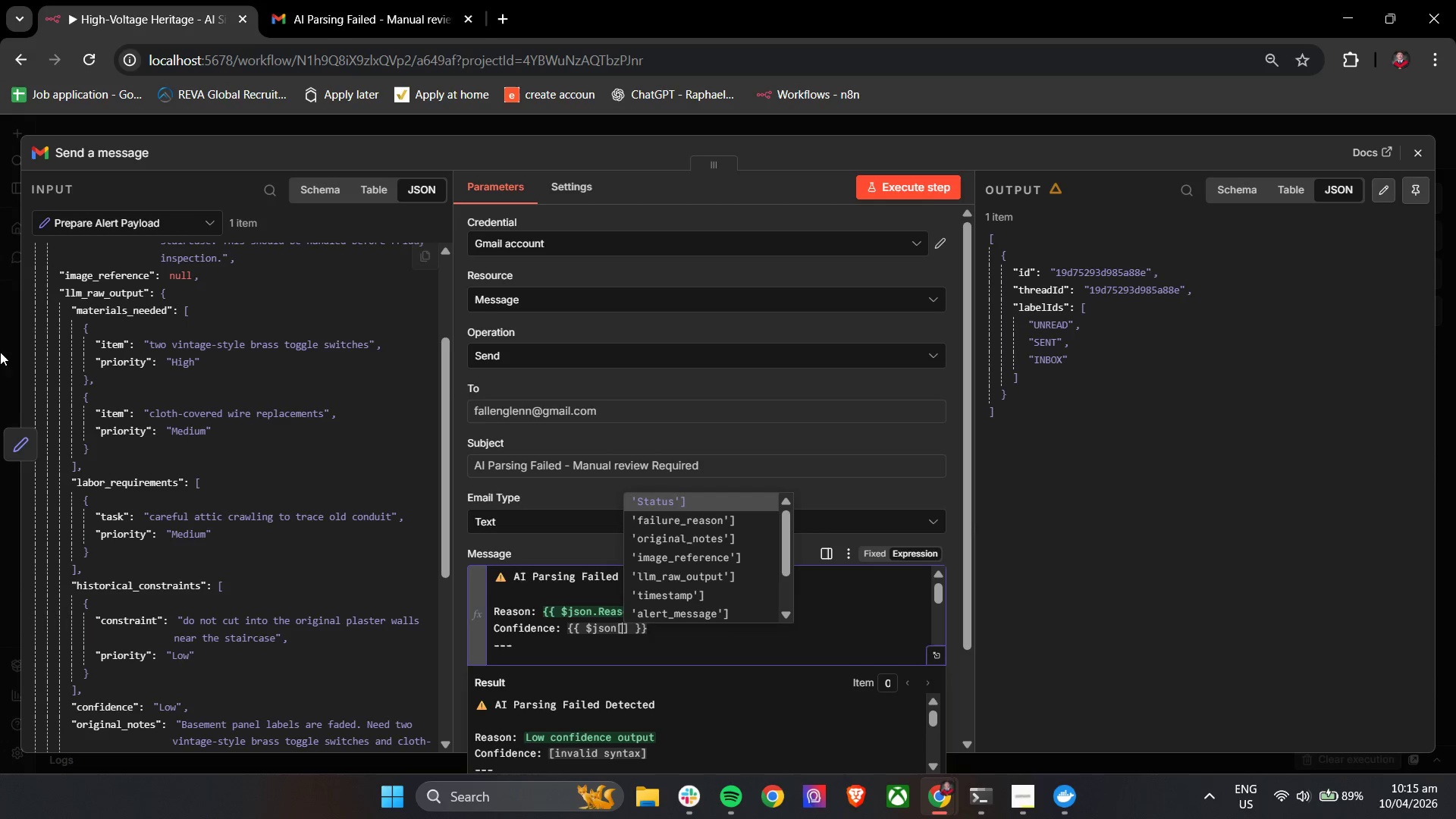 
scroll: coordinate [148, 442], scroll_direction: down, amount: 3.0
 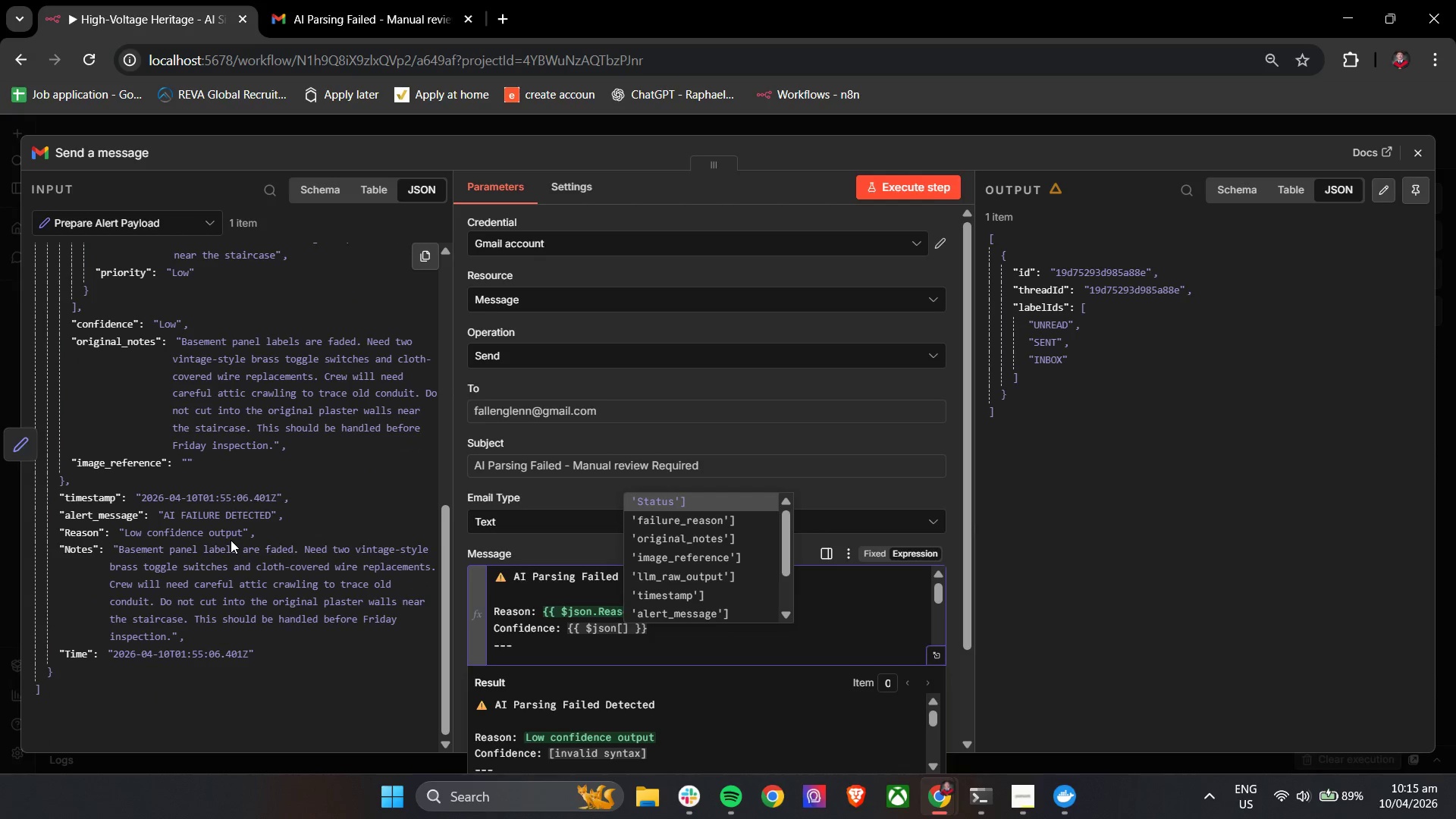 
wait(9.04)
 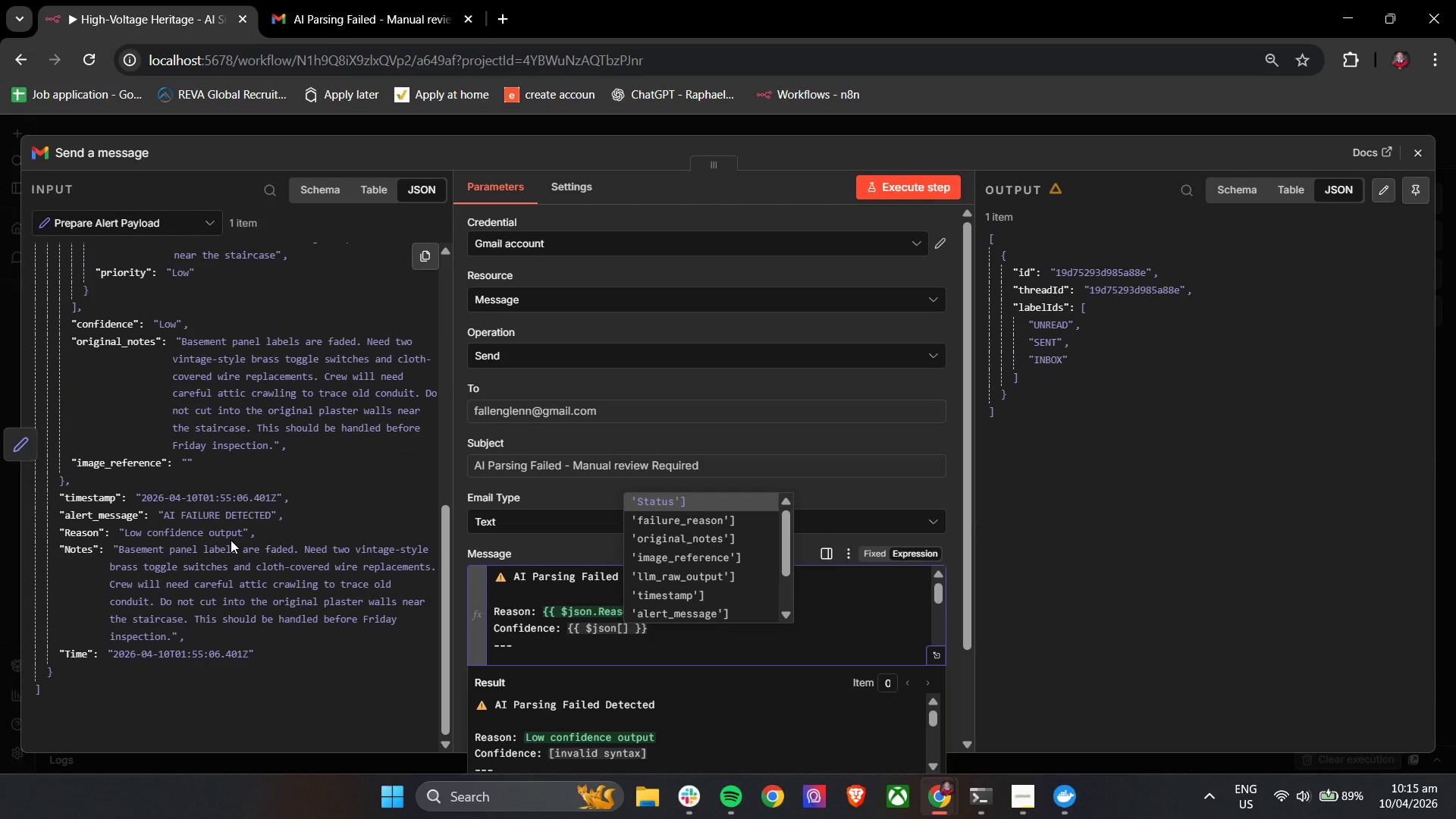 
key(Backspace)
 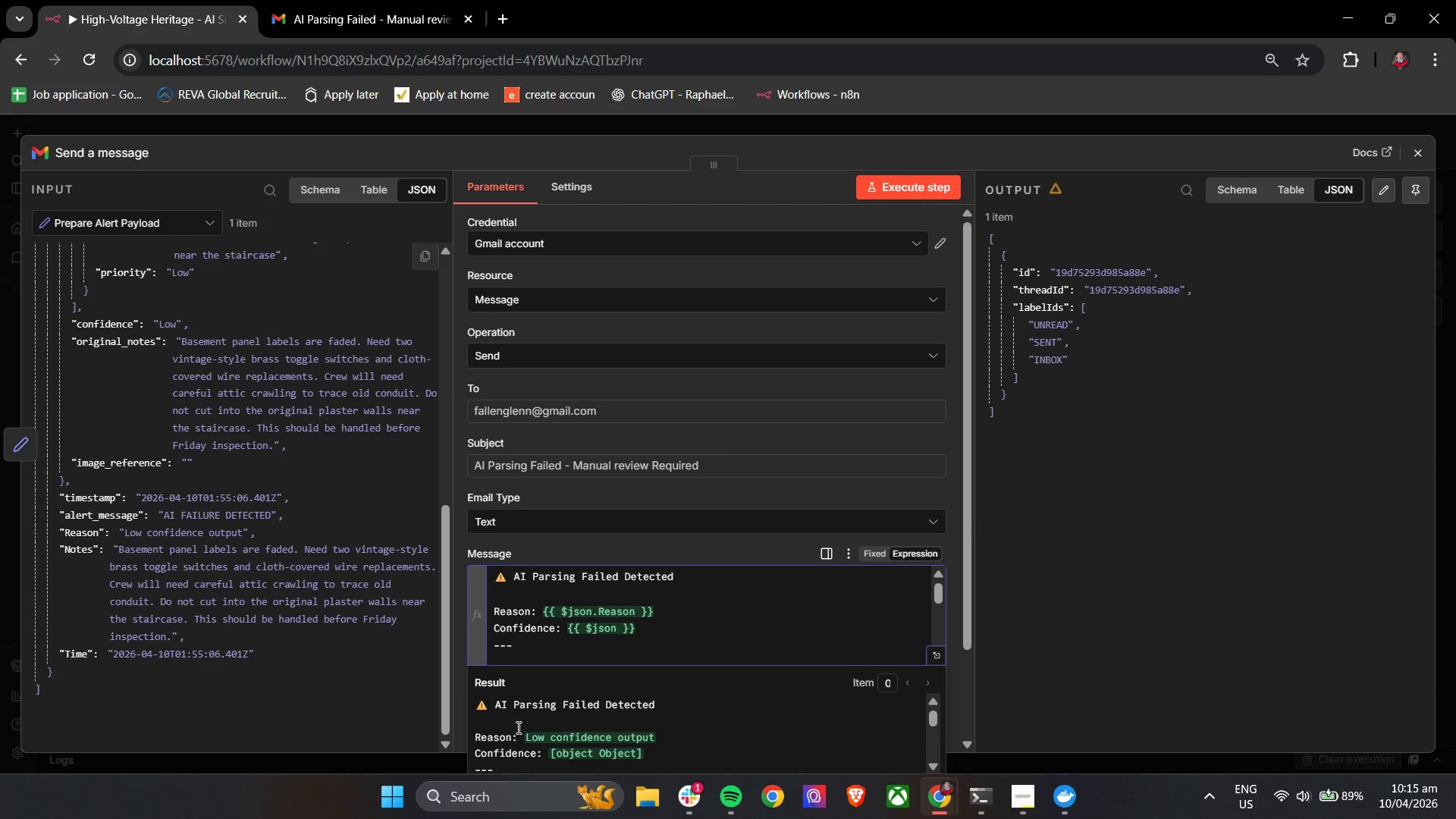 
left_click([694, 799])
 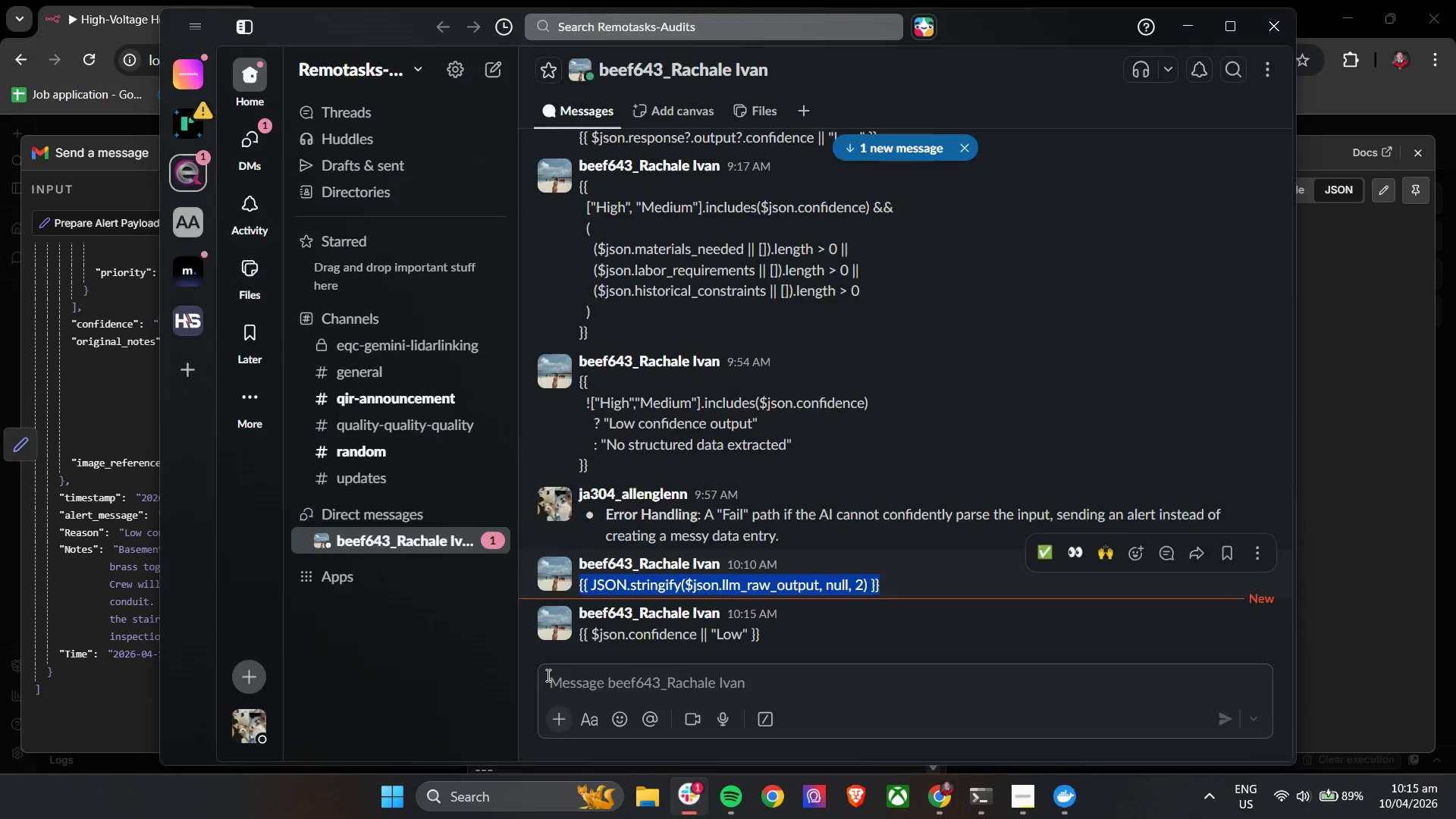 
left_click_drag(start_coordinate=[786, 641], to_coordinate=[578, 640])
 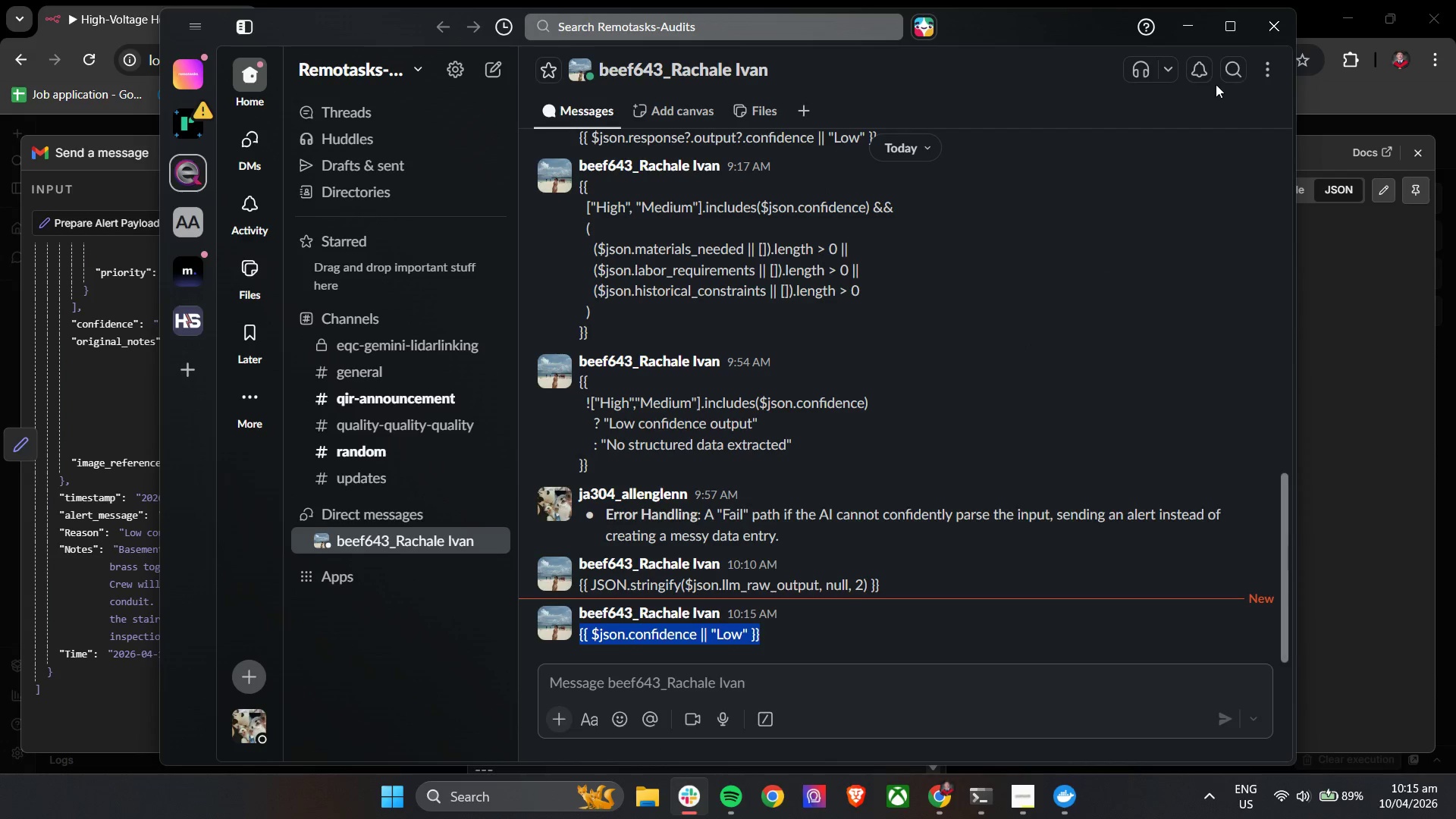 
scroll: coordinate [595, 671], scroll_direction: down, amount: 2.0
 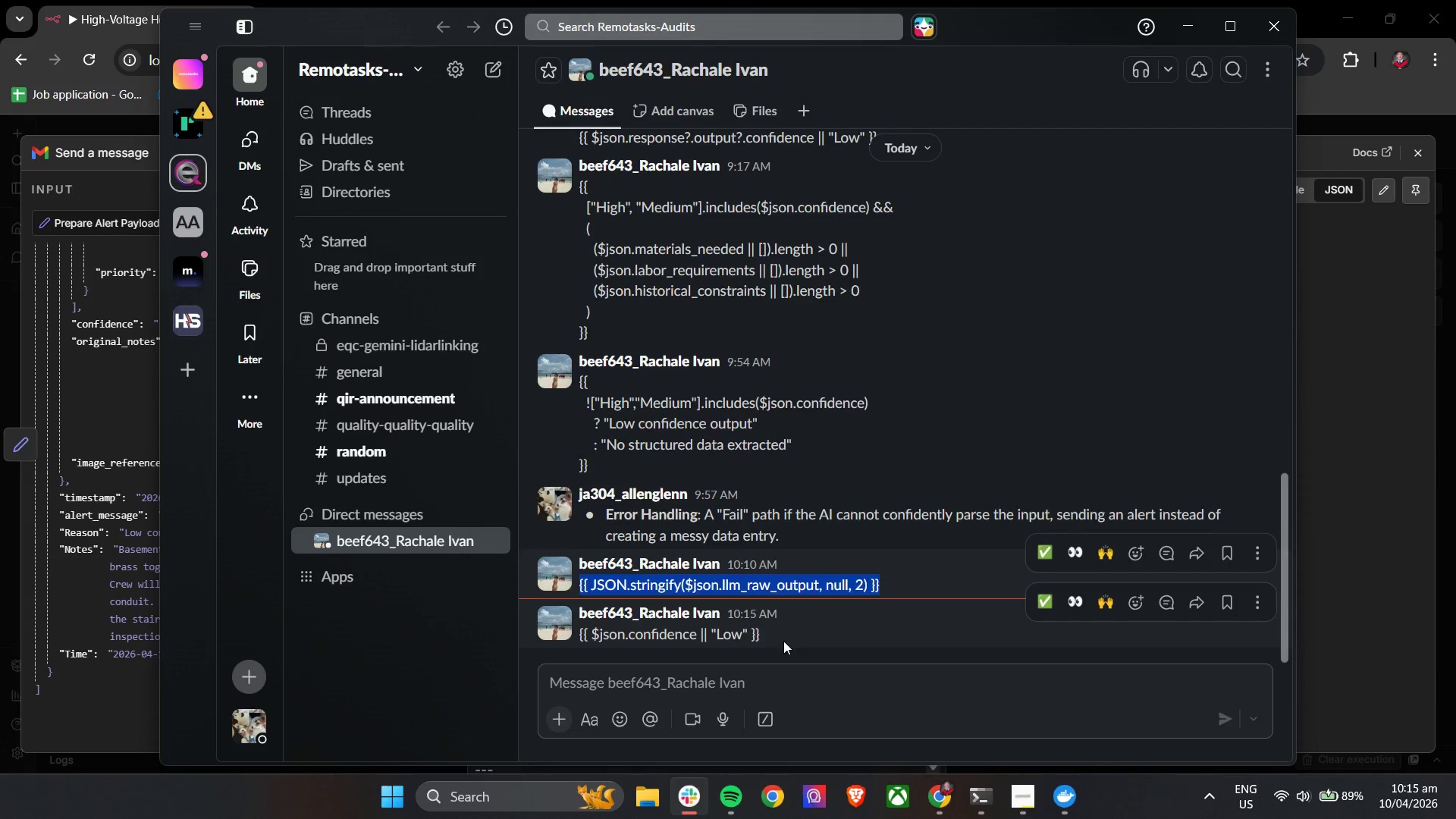 
key(Control+C)
 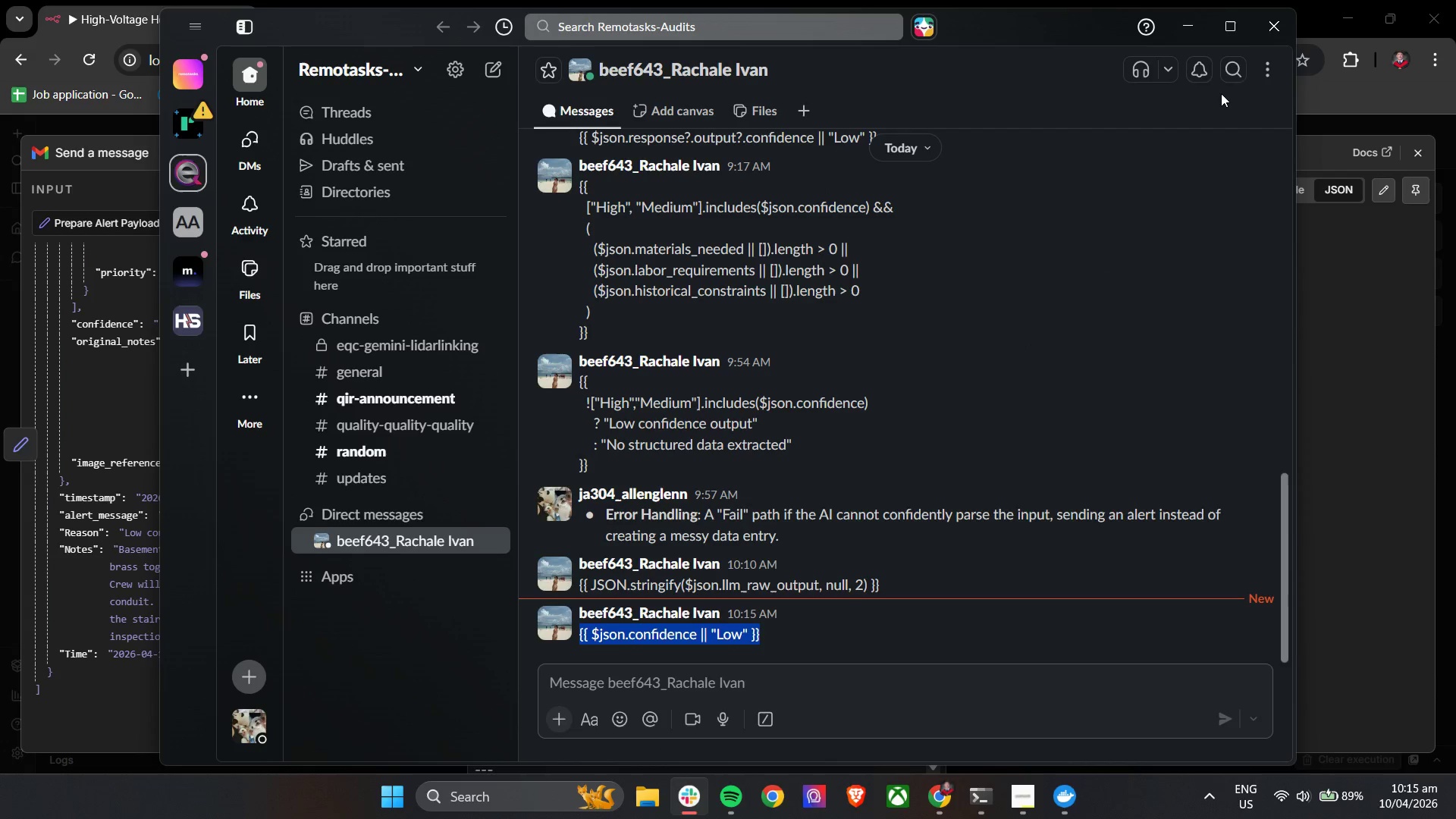 
key(Control+C)
 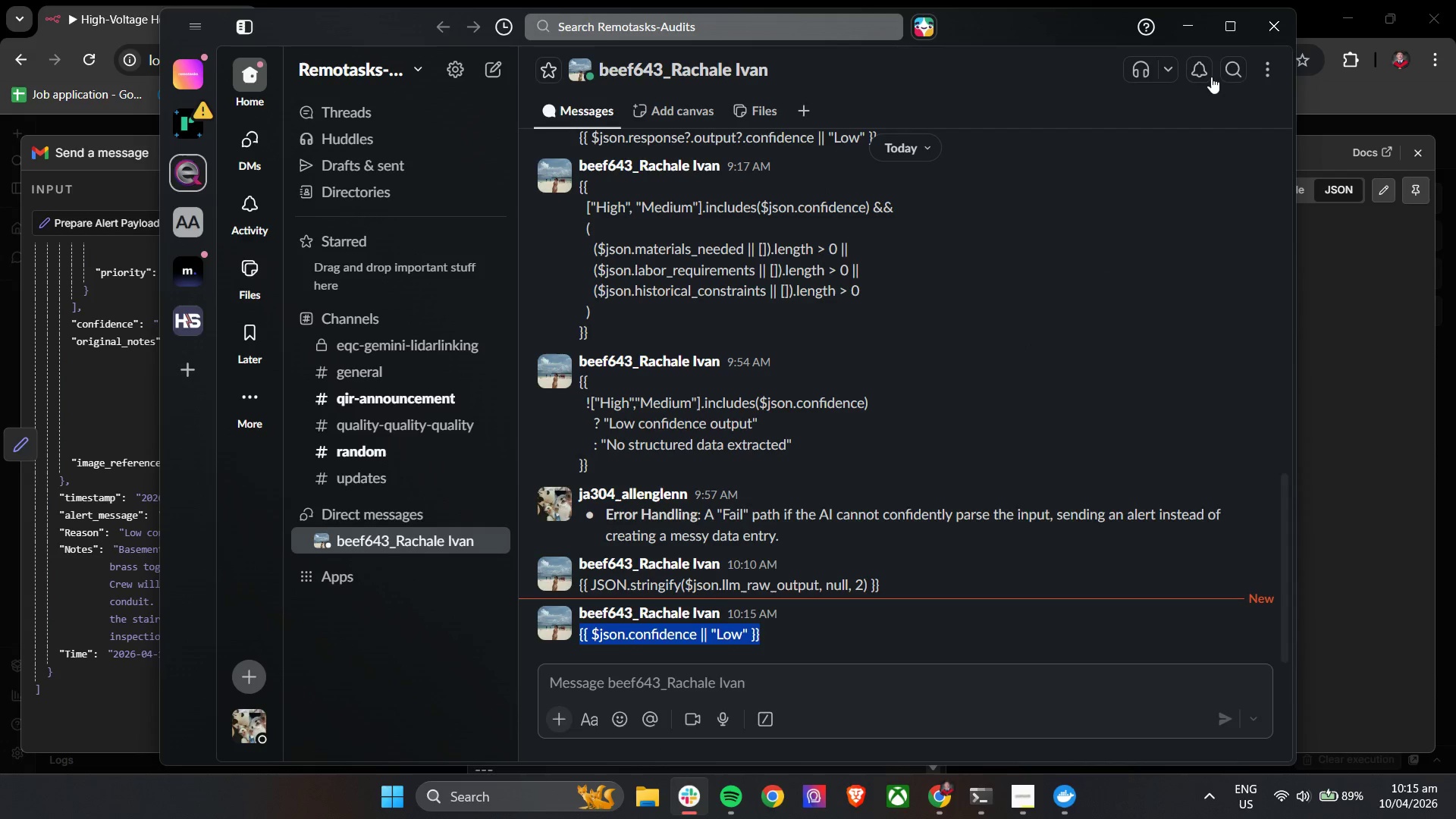 
key(Control+C)
 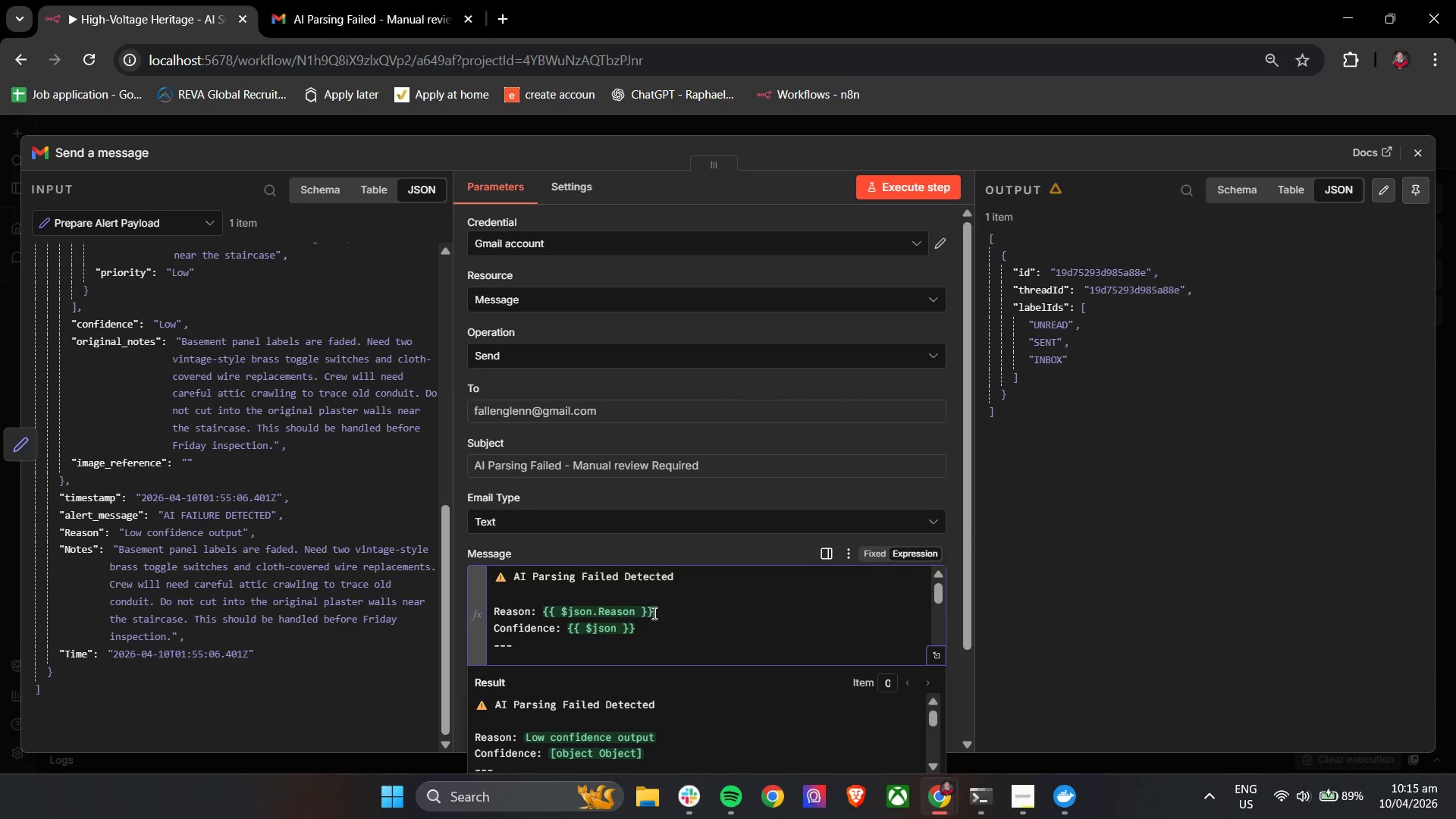 
left_click_drag(start_coordinate=[646, 632], to_coordinate=[566, 633])
 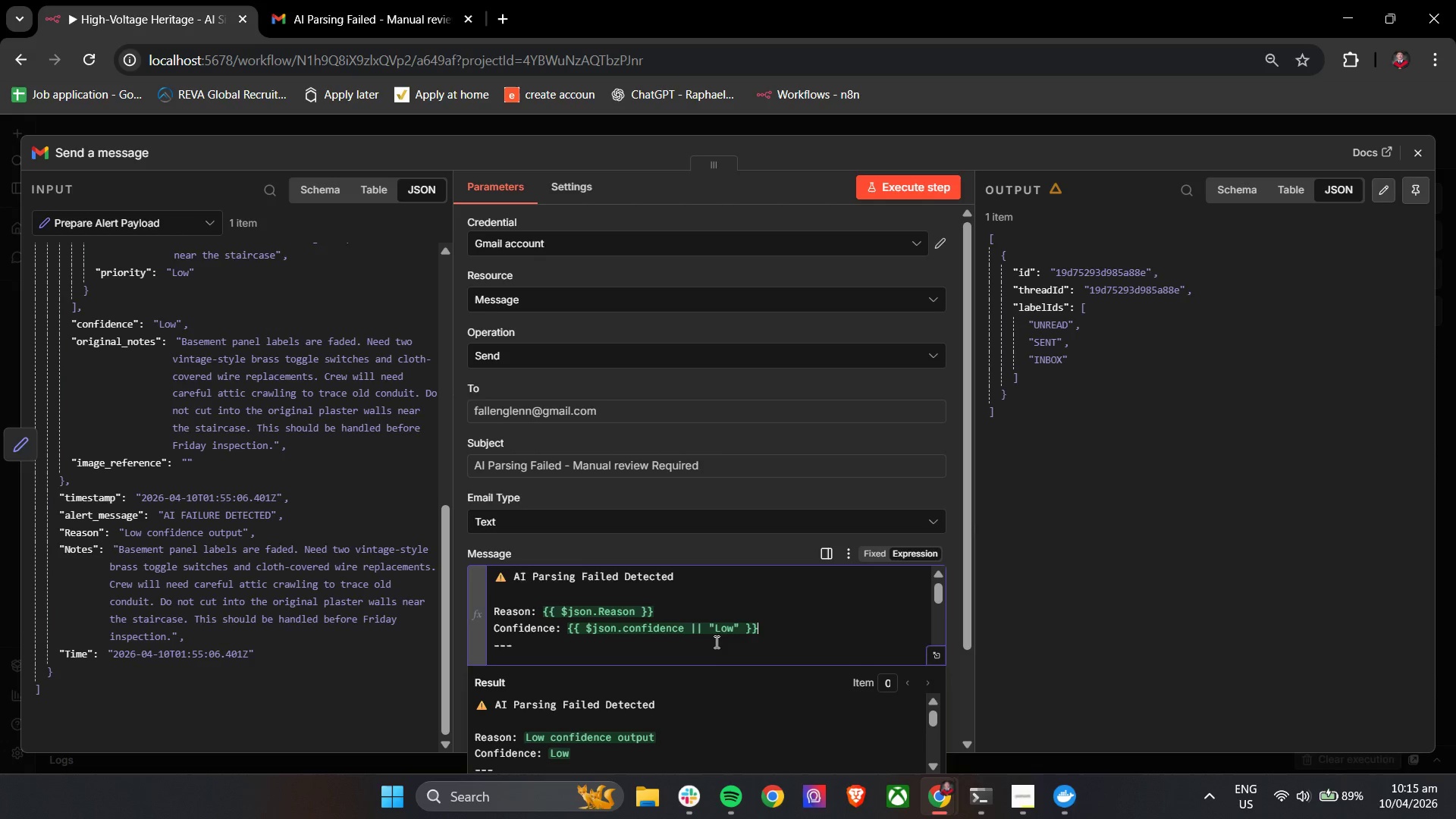 
key(Control+V)
 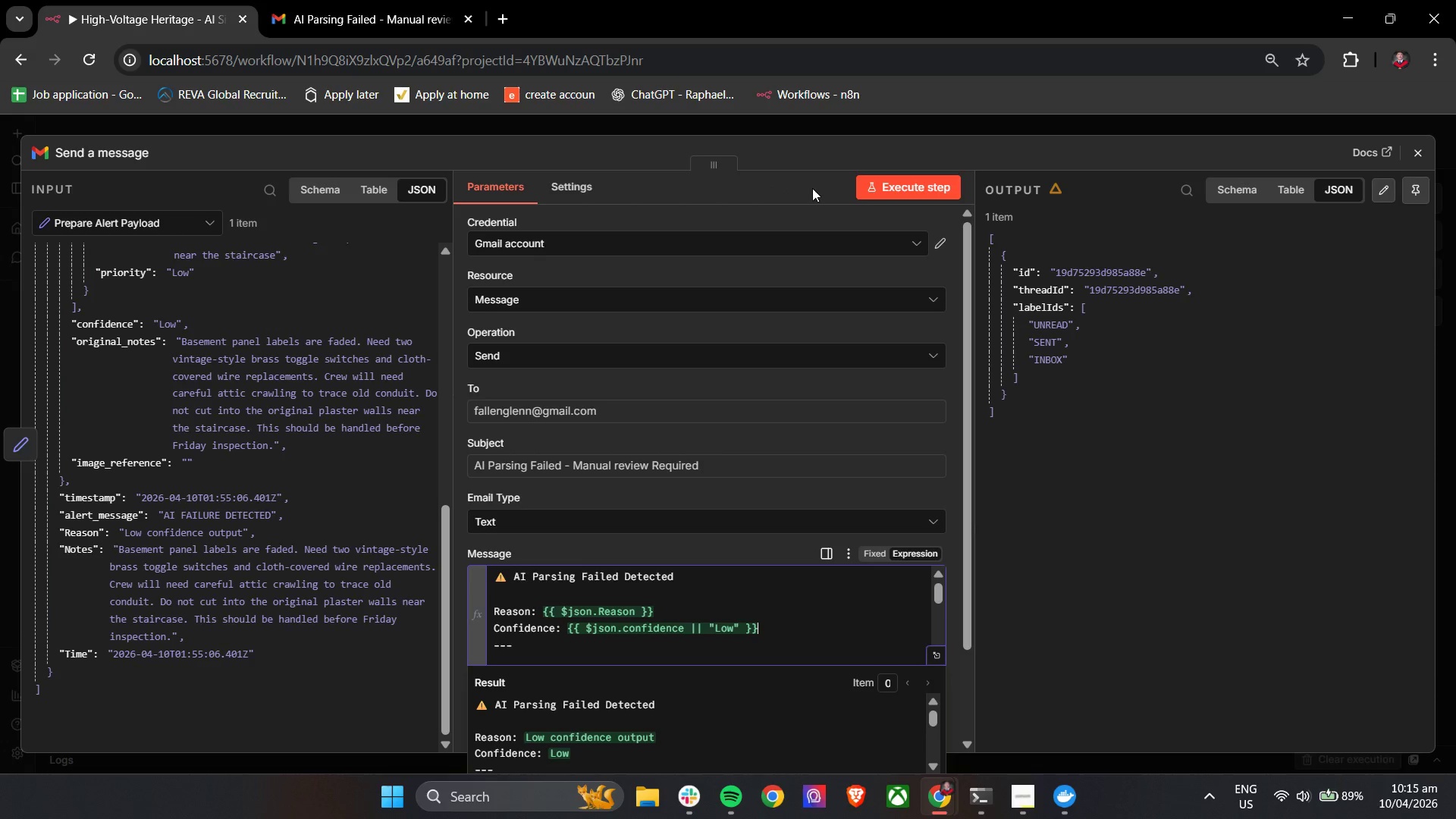 
left_click([875, 141])
 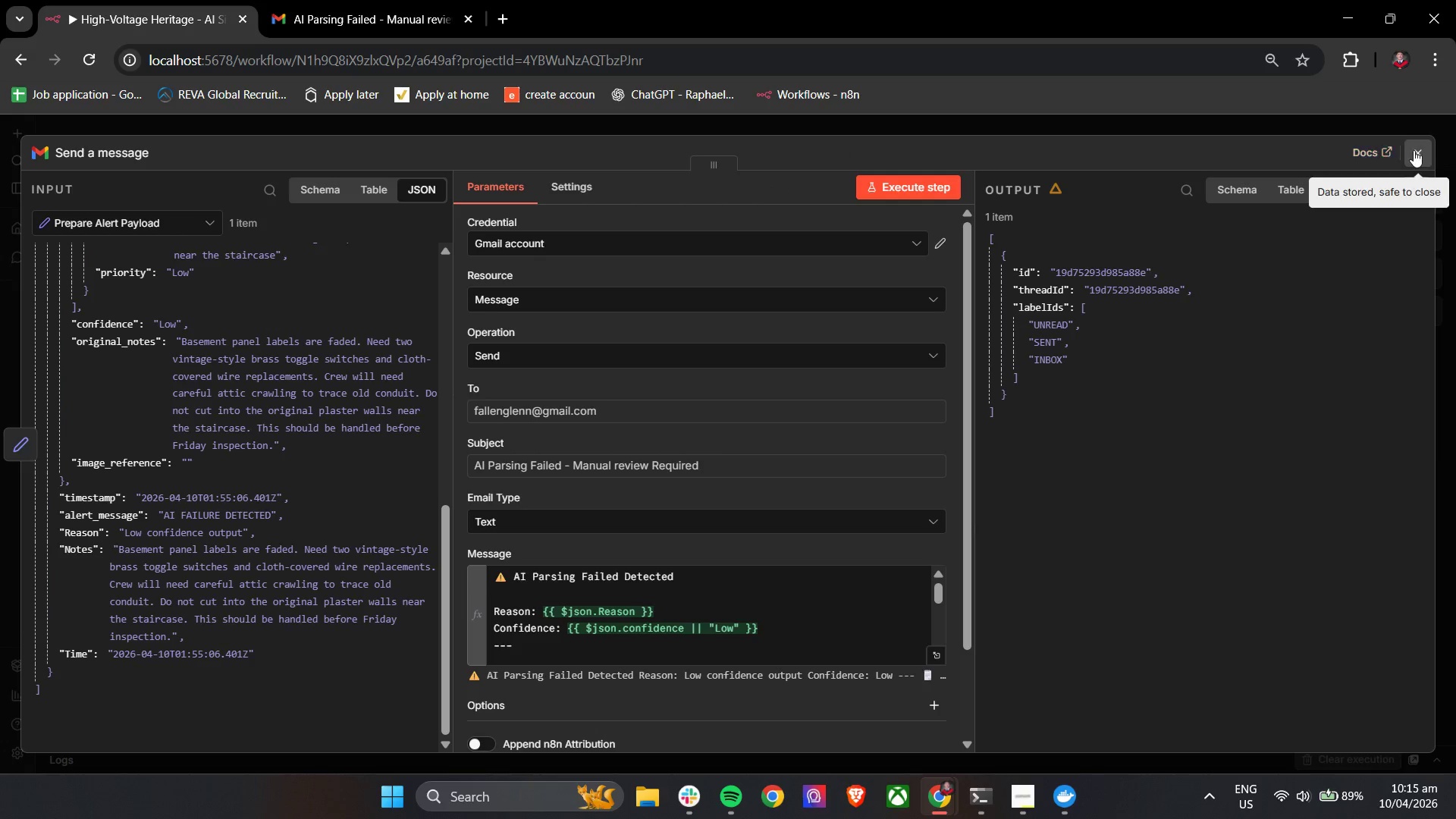 
left_click([1421, 150])
 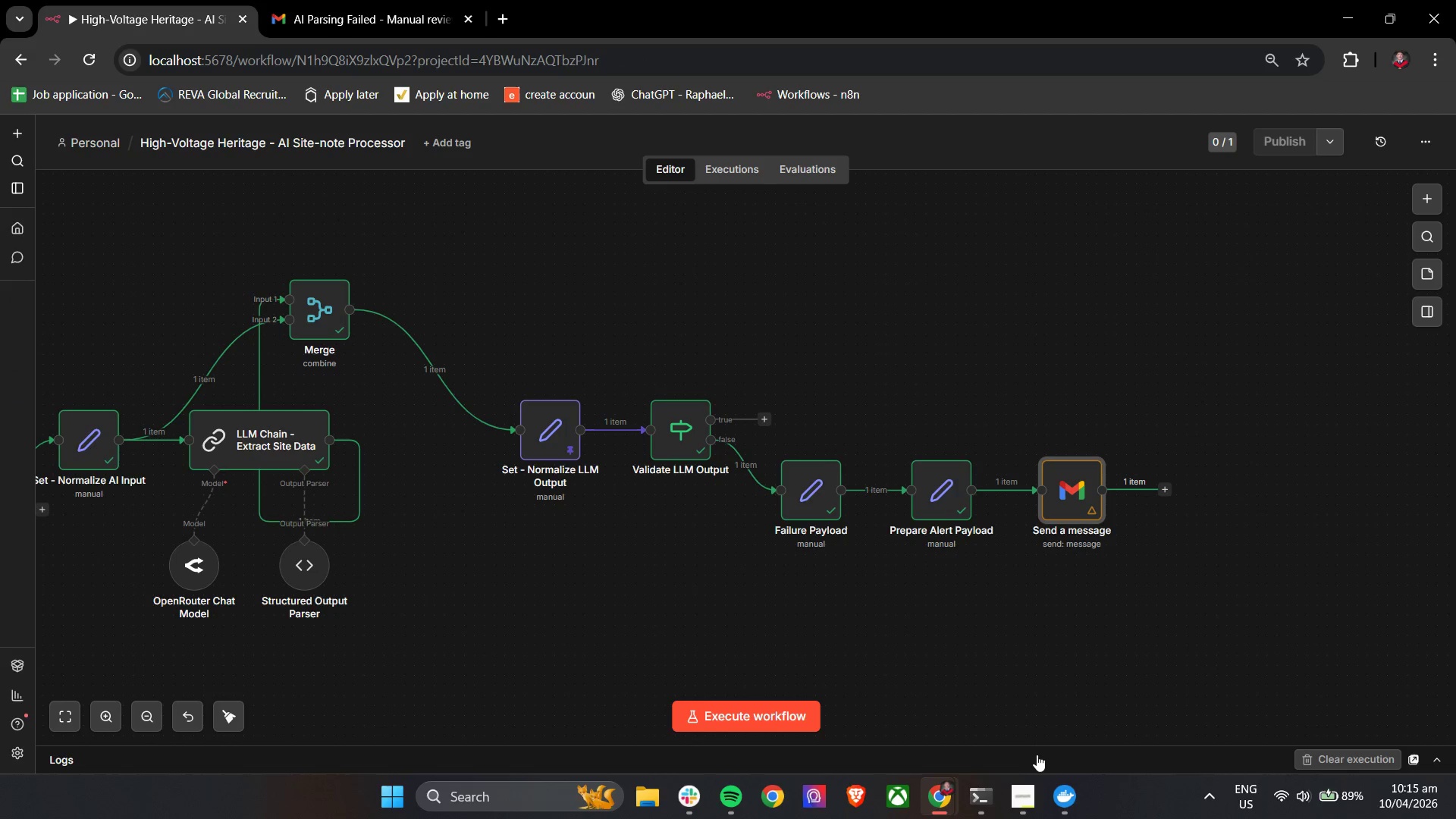 
left_click([1015, 780])